 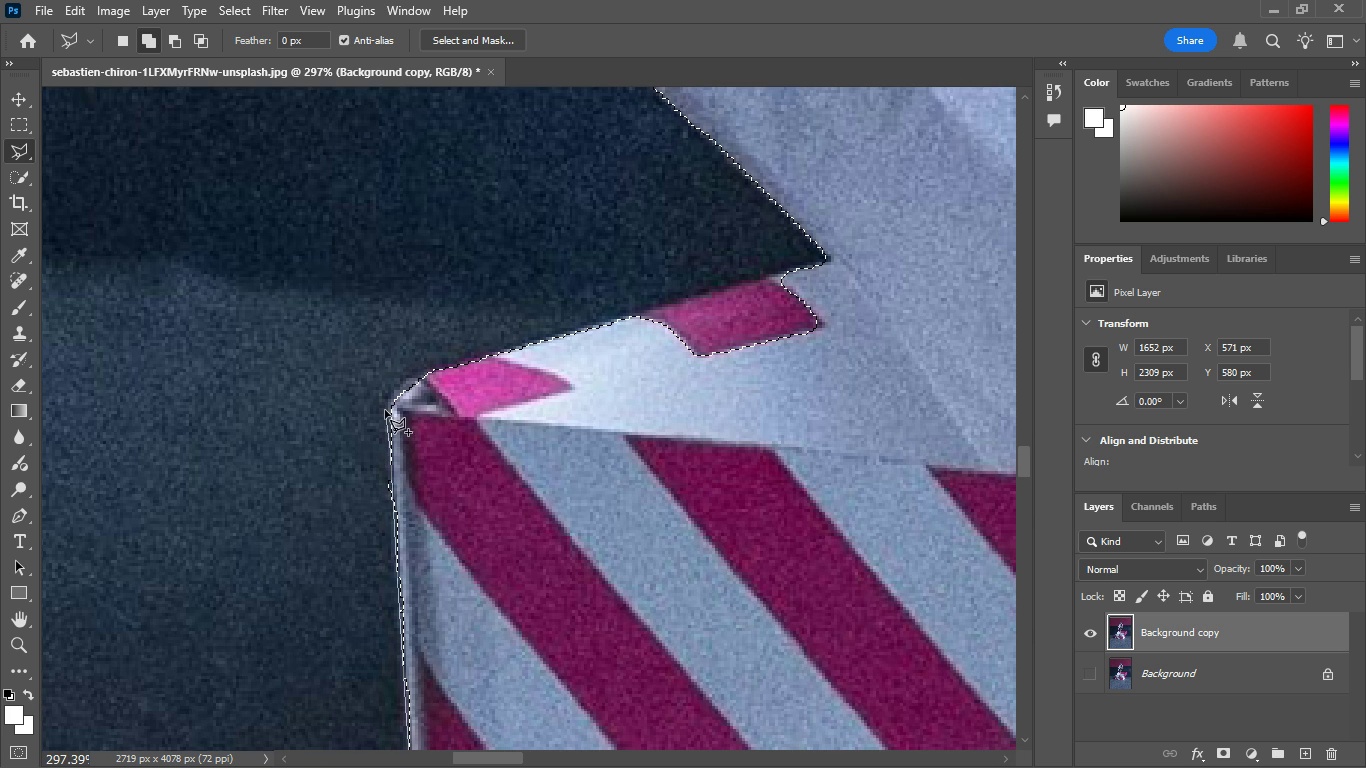 
left_click([387, 407])
 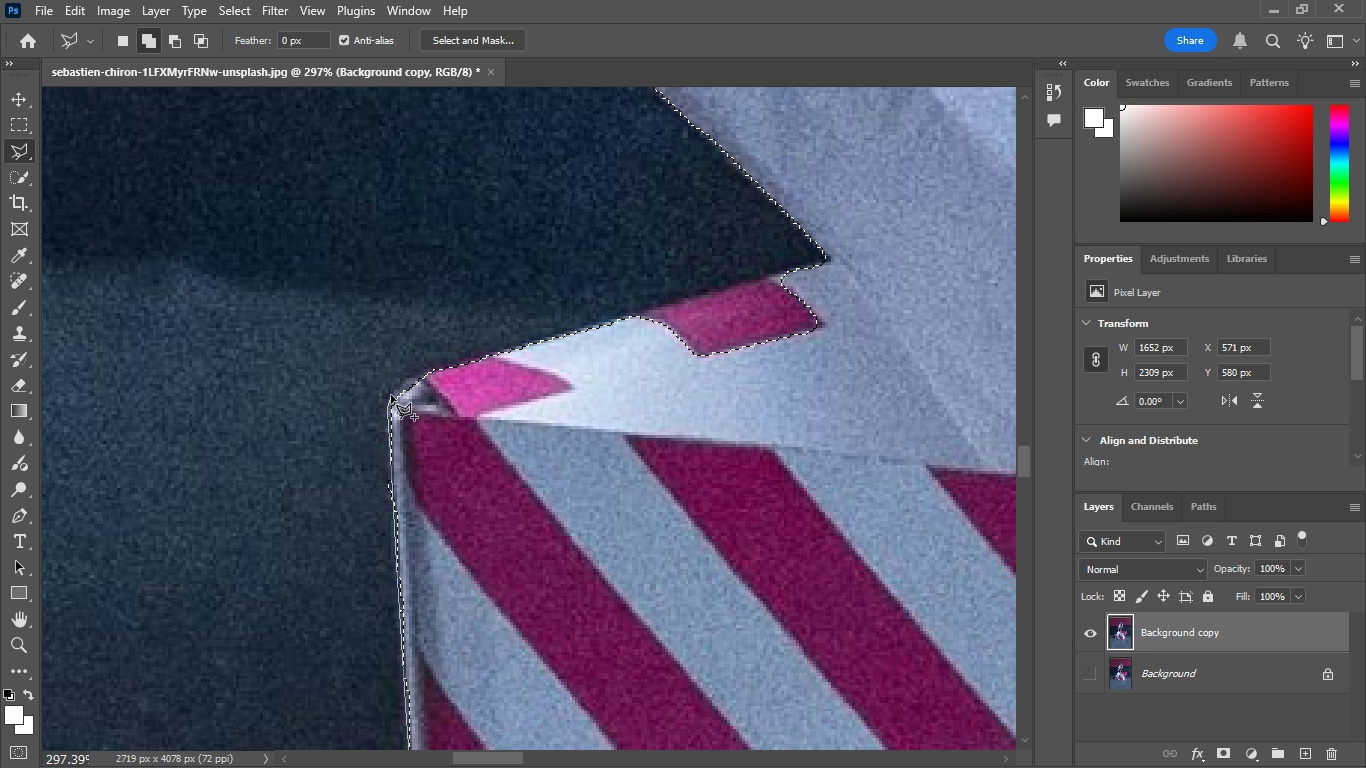 
left_click([391, 394])
 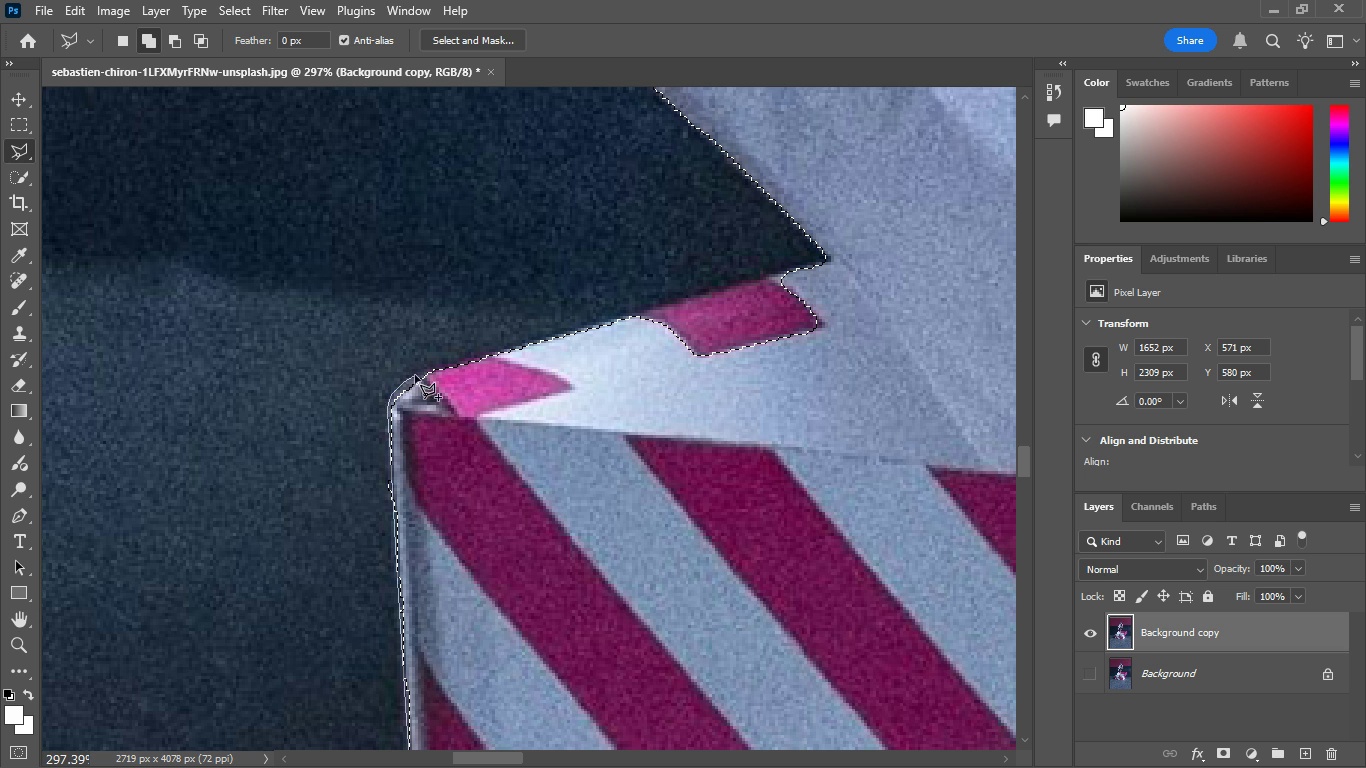 
left_click([419, 375])
 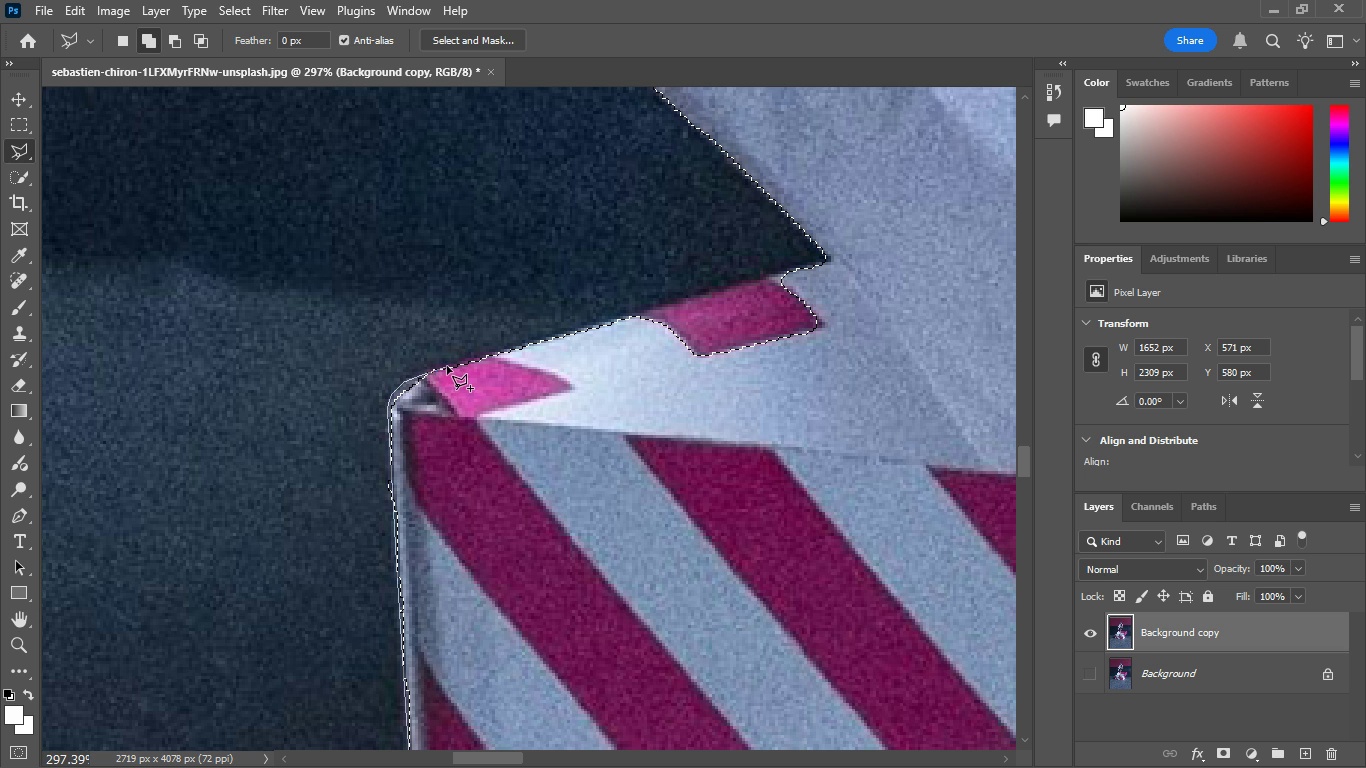 
left_click([449, 366])
 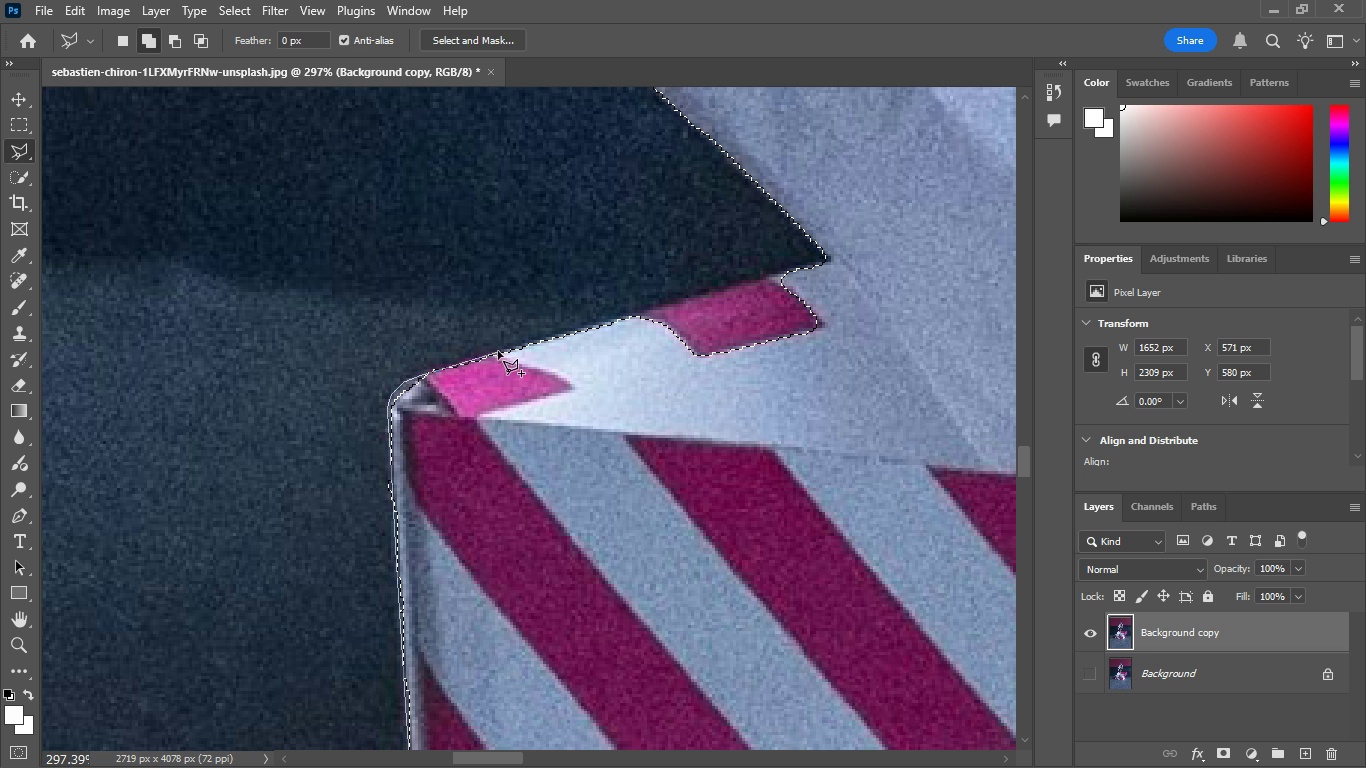 
left_click([501, 349])